 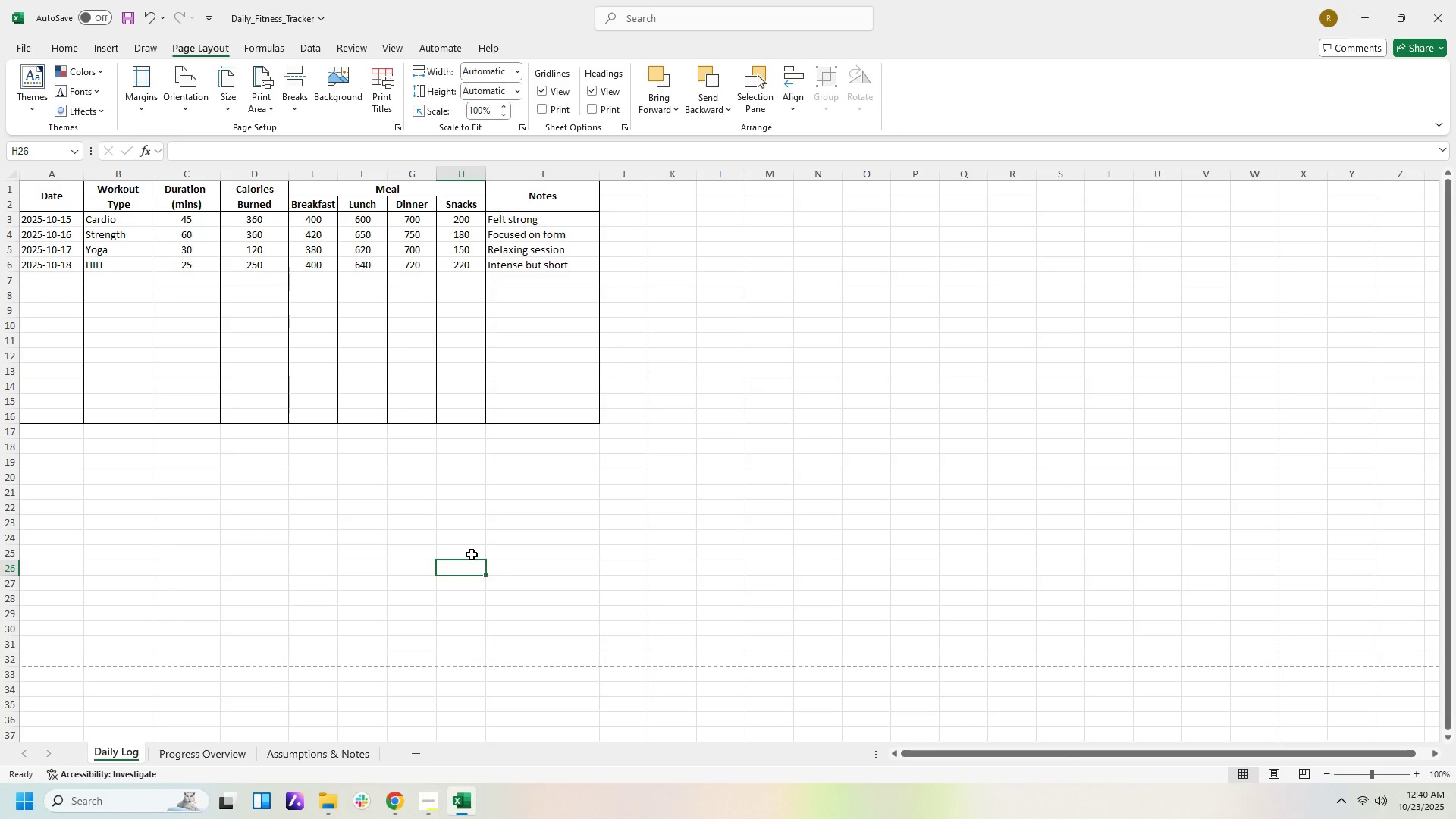 
left_click([181, 752])
 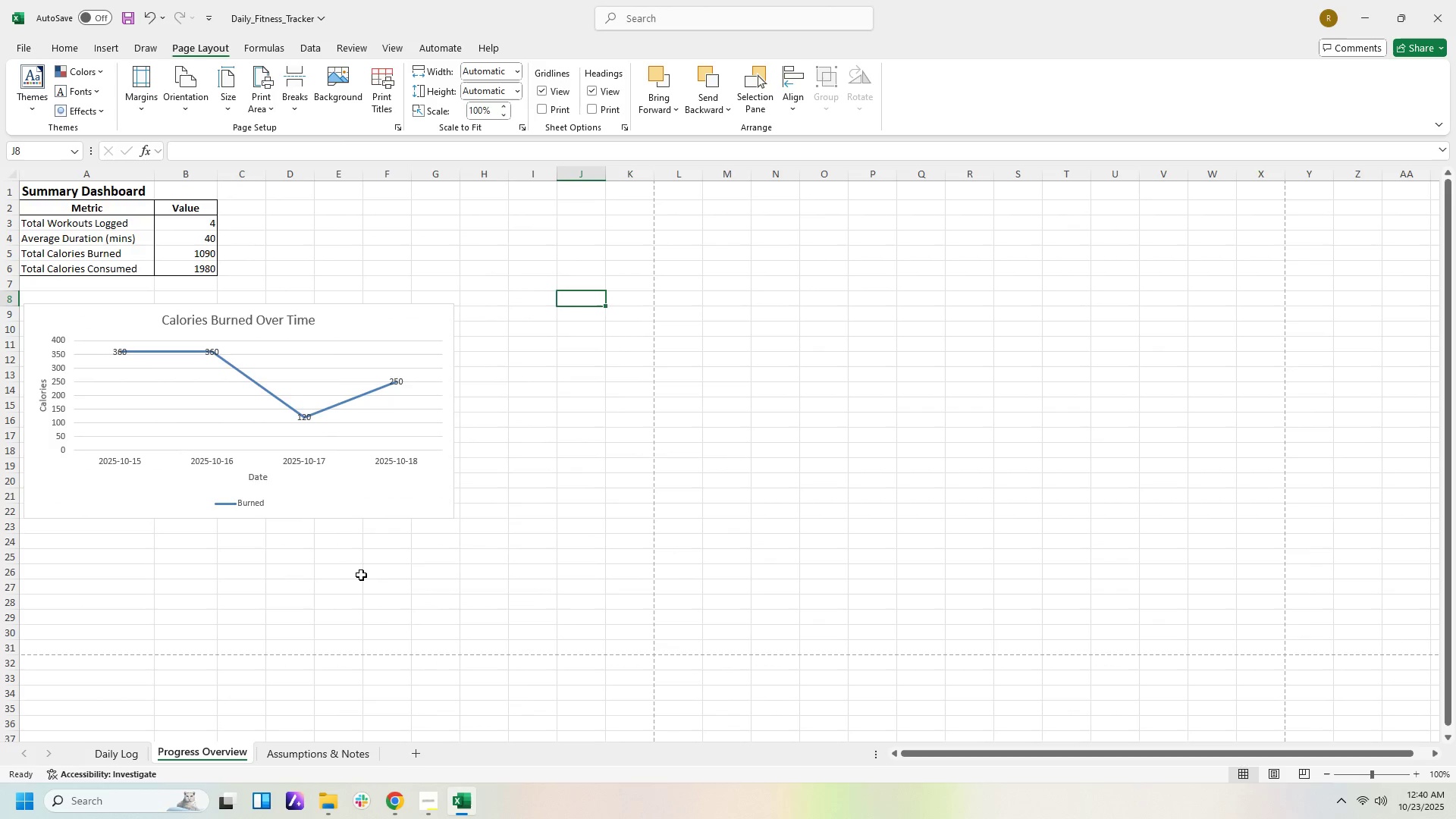 
scroll: coordinate [366, 559], scroll_direction: up, amount: 7.0
 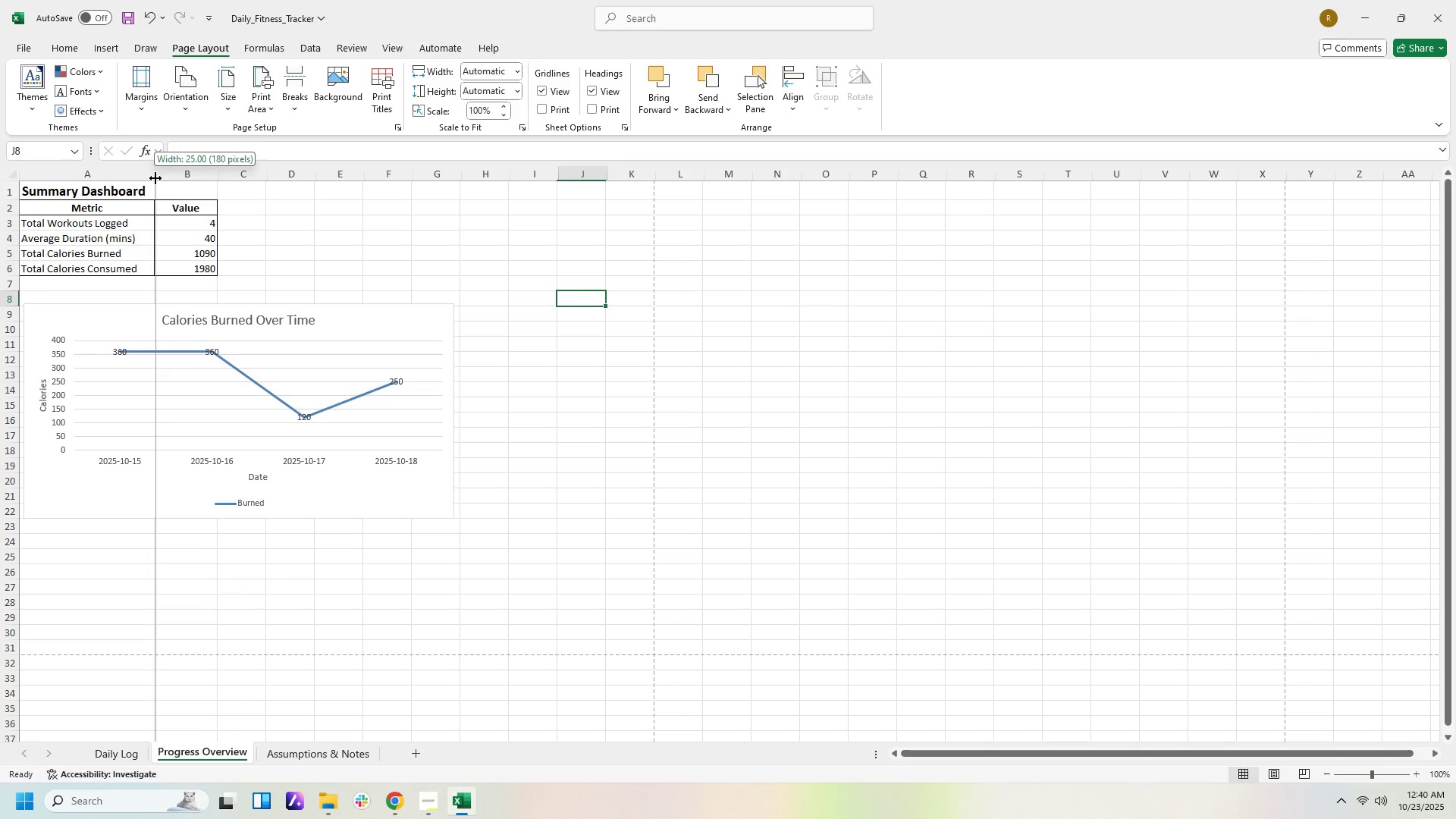 
wait(13.24)
 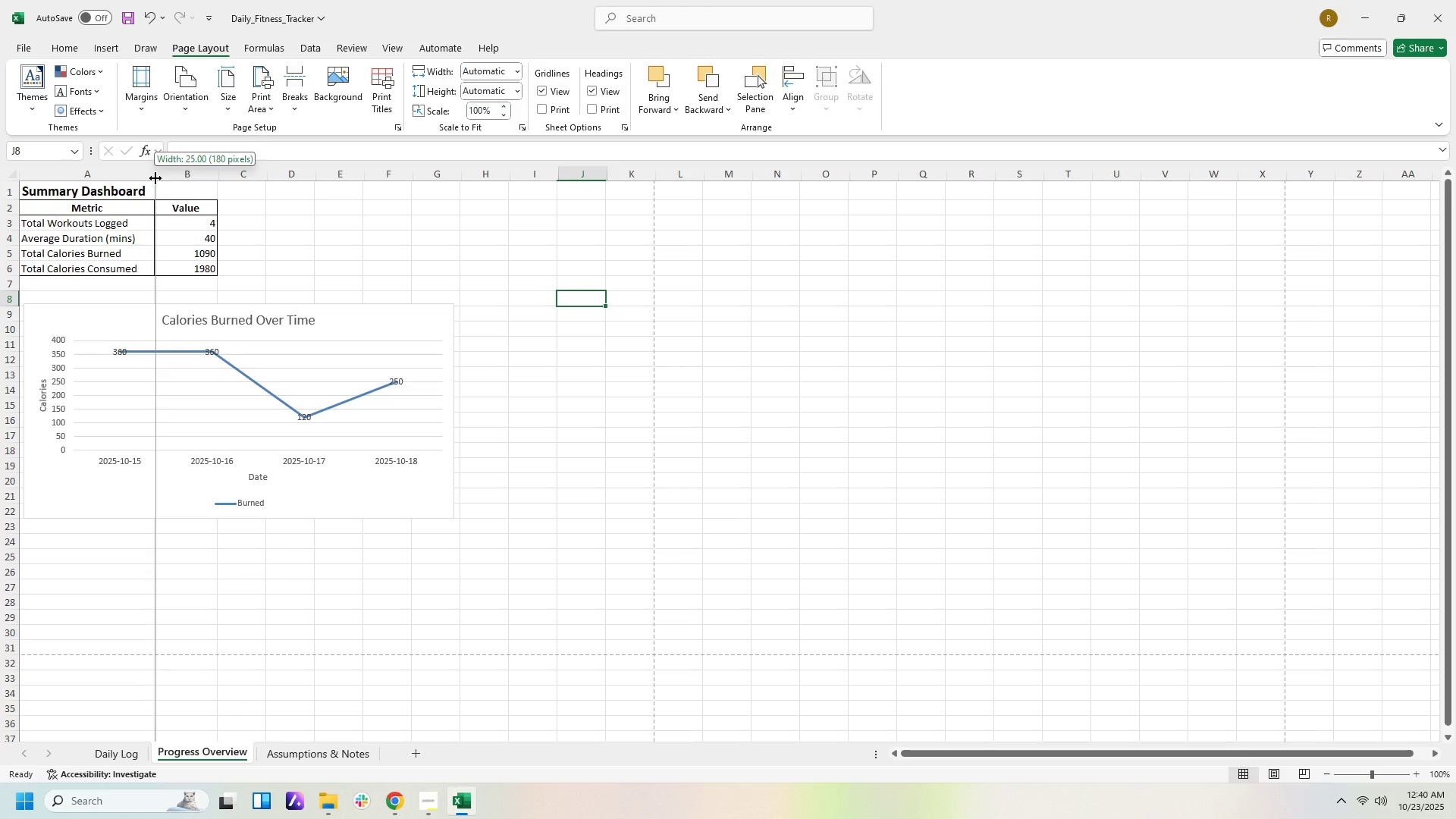 
left_click([34, 36])
 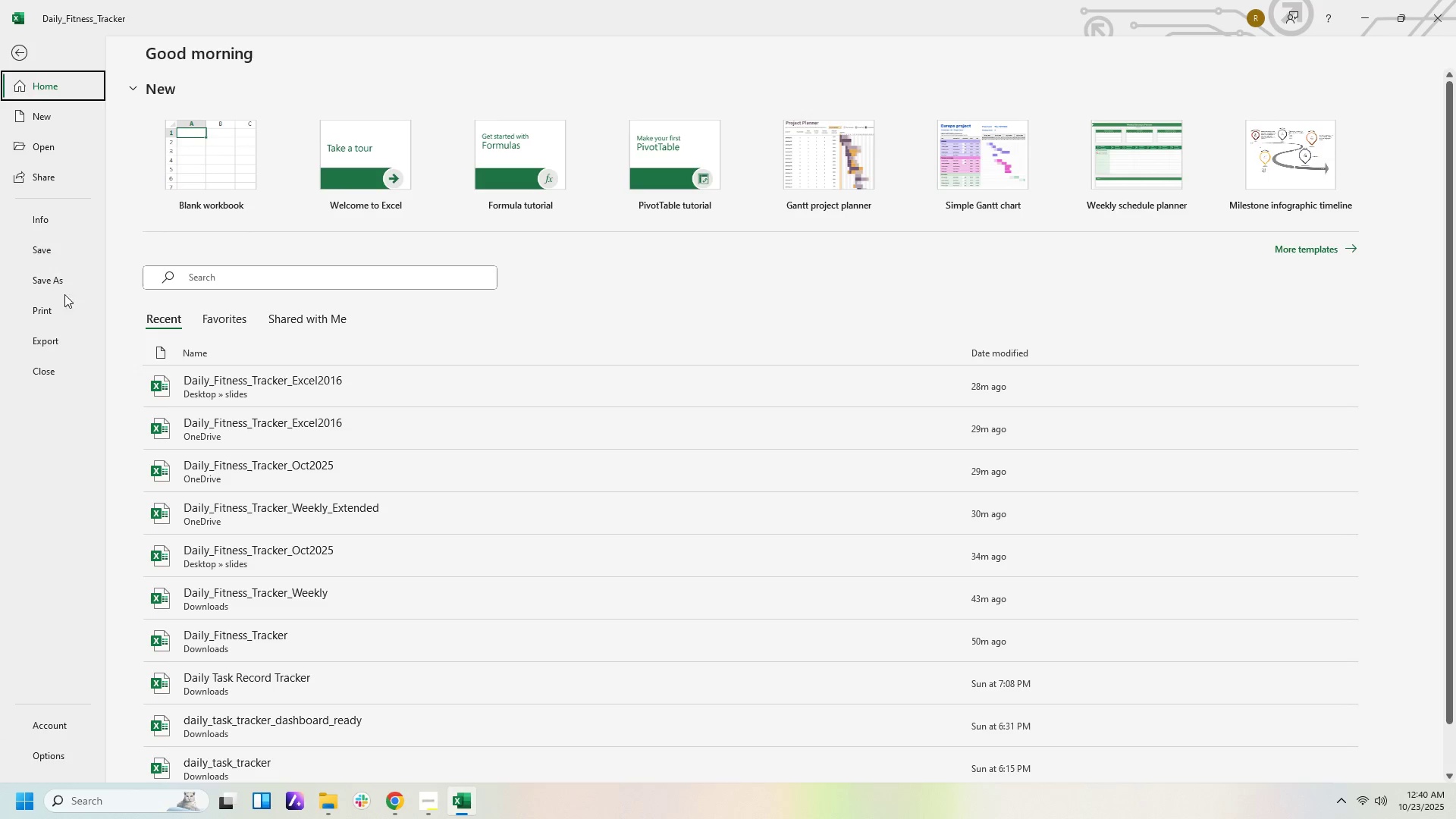 
left_click([64, 322])
 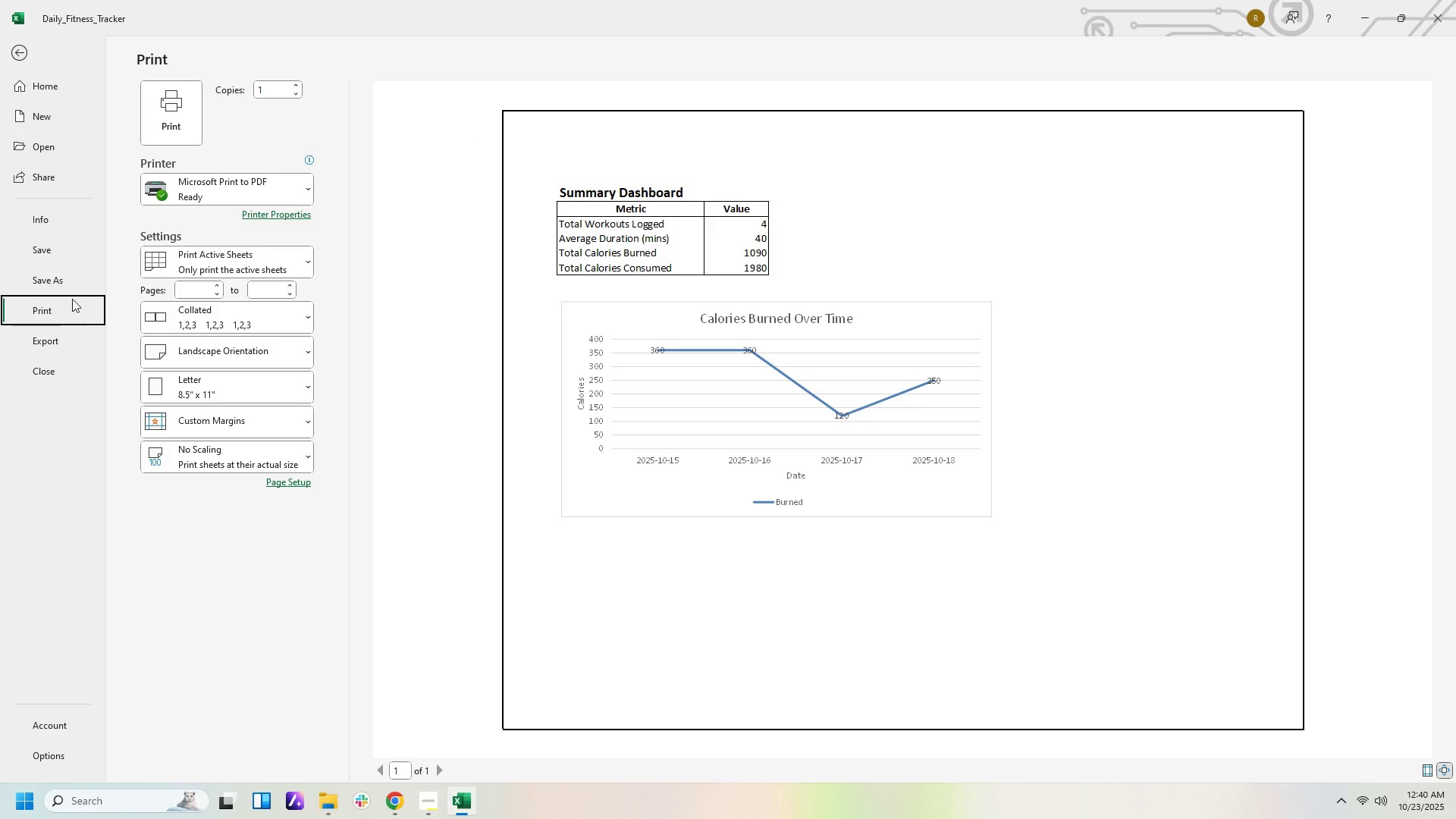 
left_click([12, 46])
 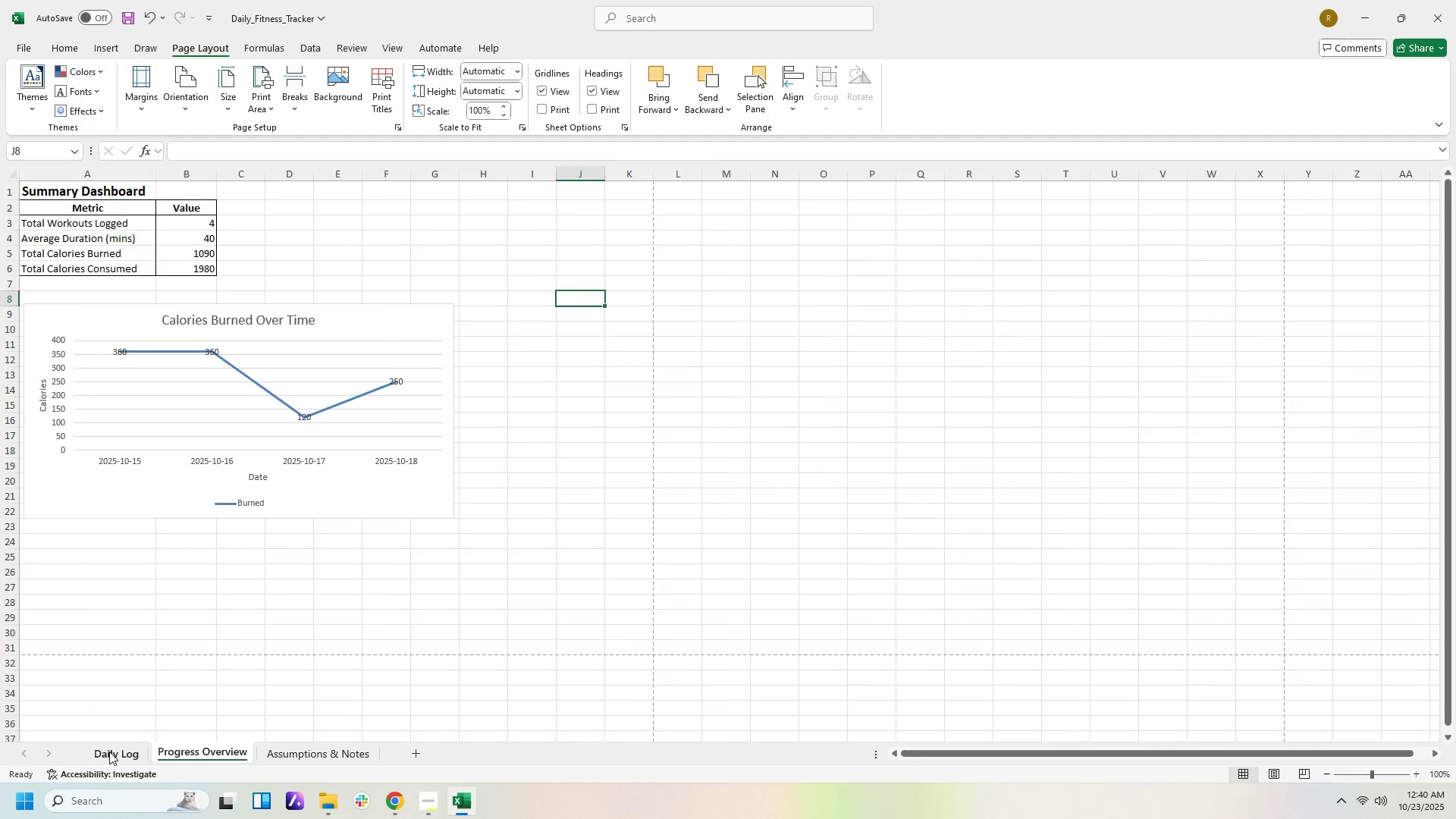 
left_click([109, 752])
 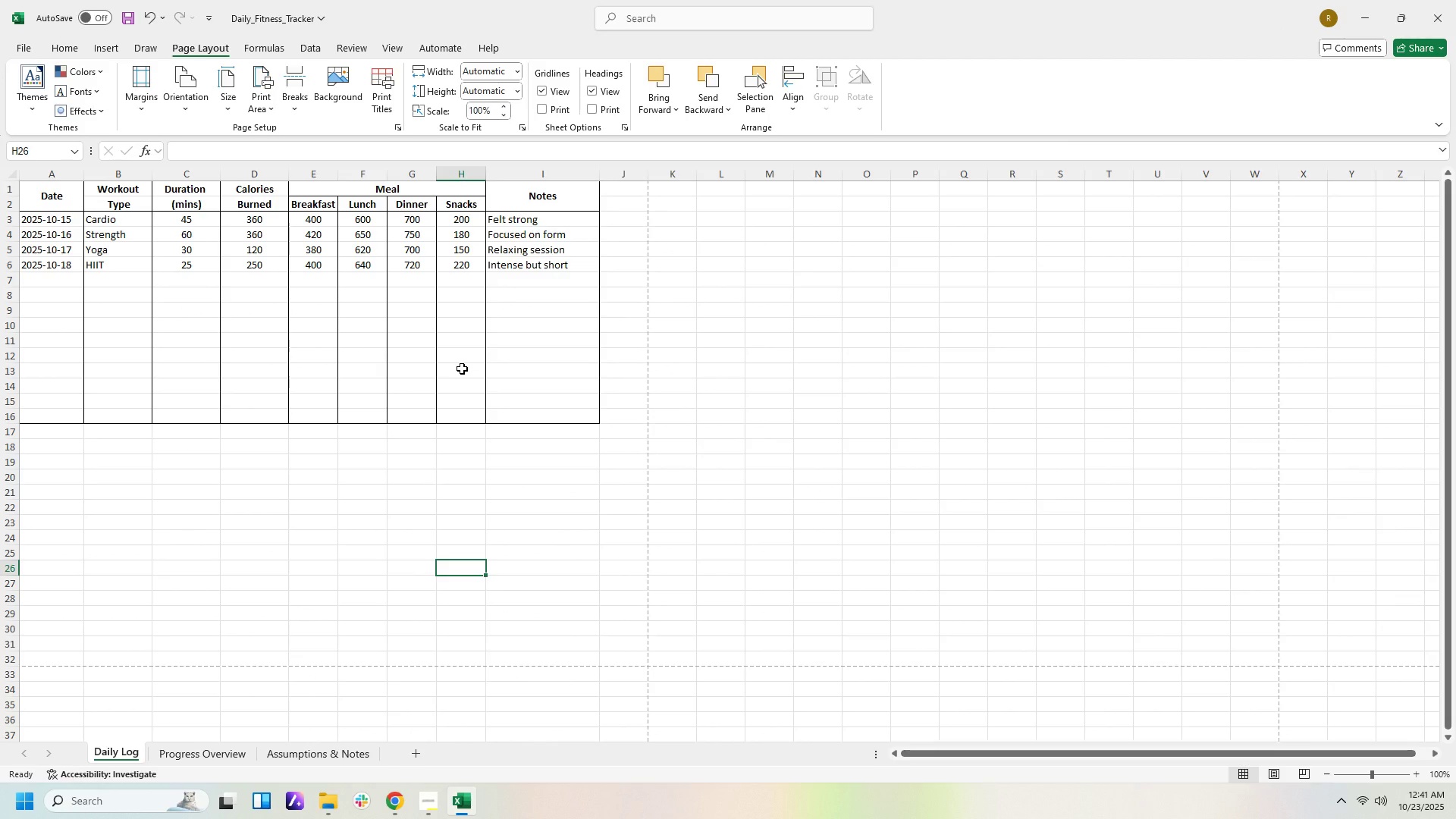 
wait(34.61)
 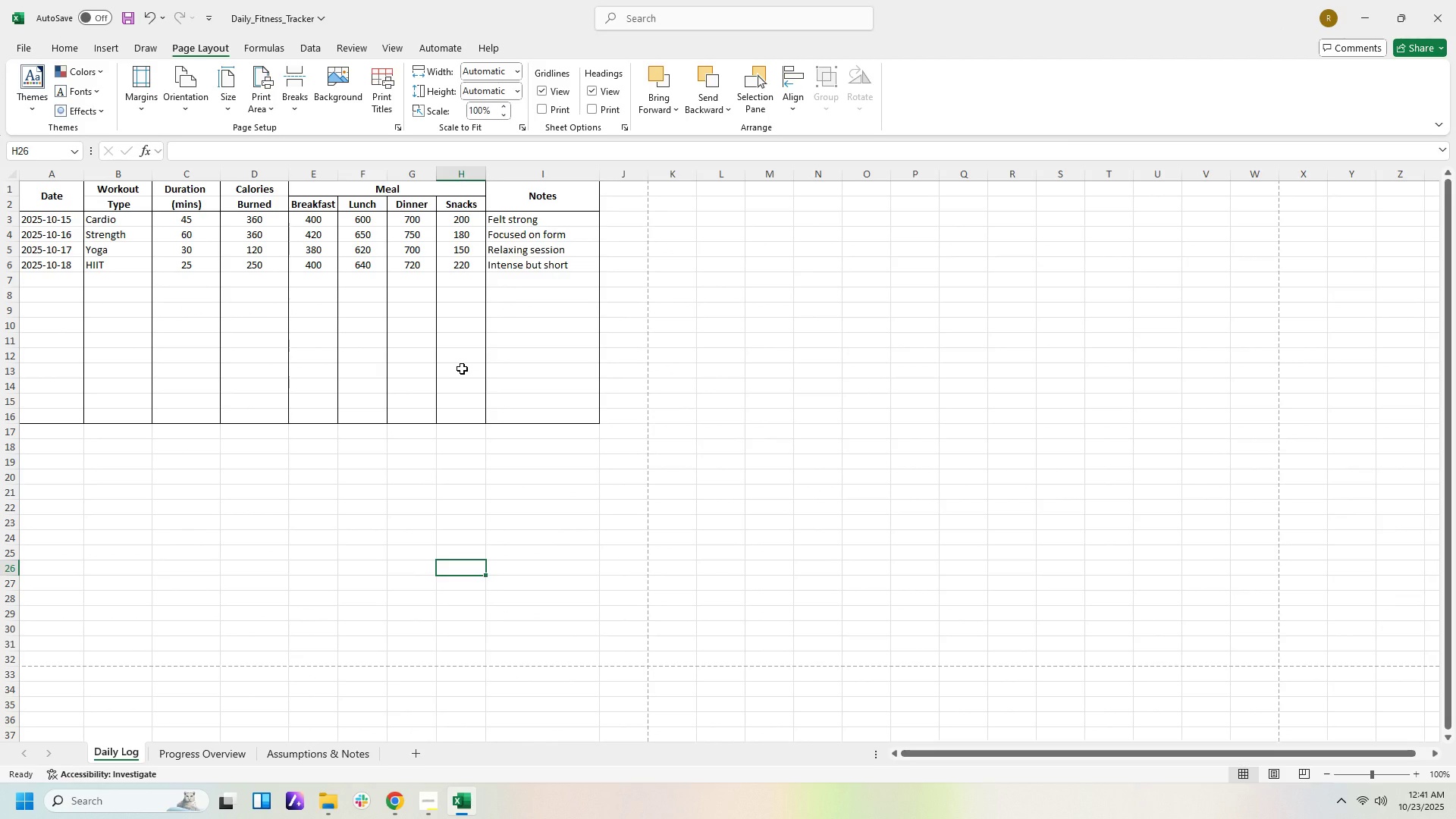 
left_click([356, 755])
 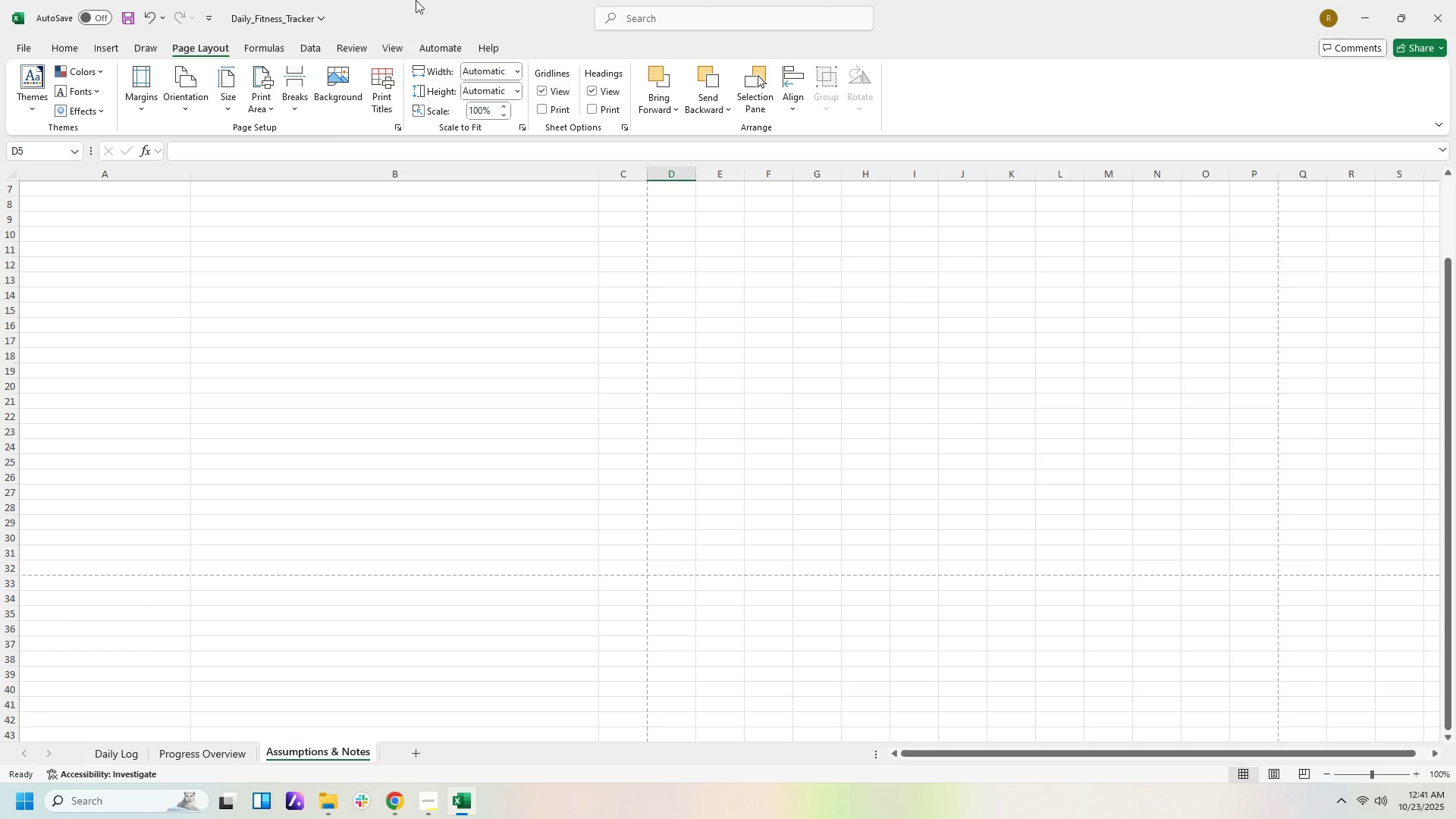 
wait(23.42)
 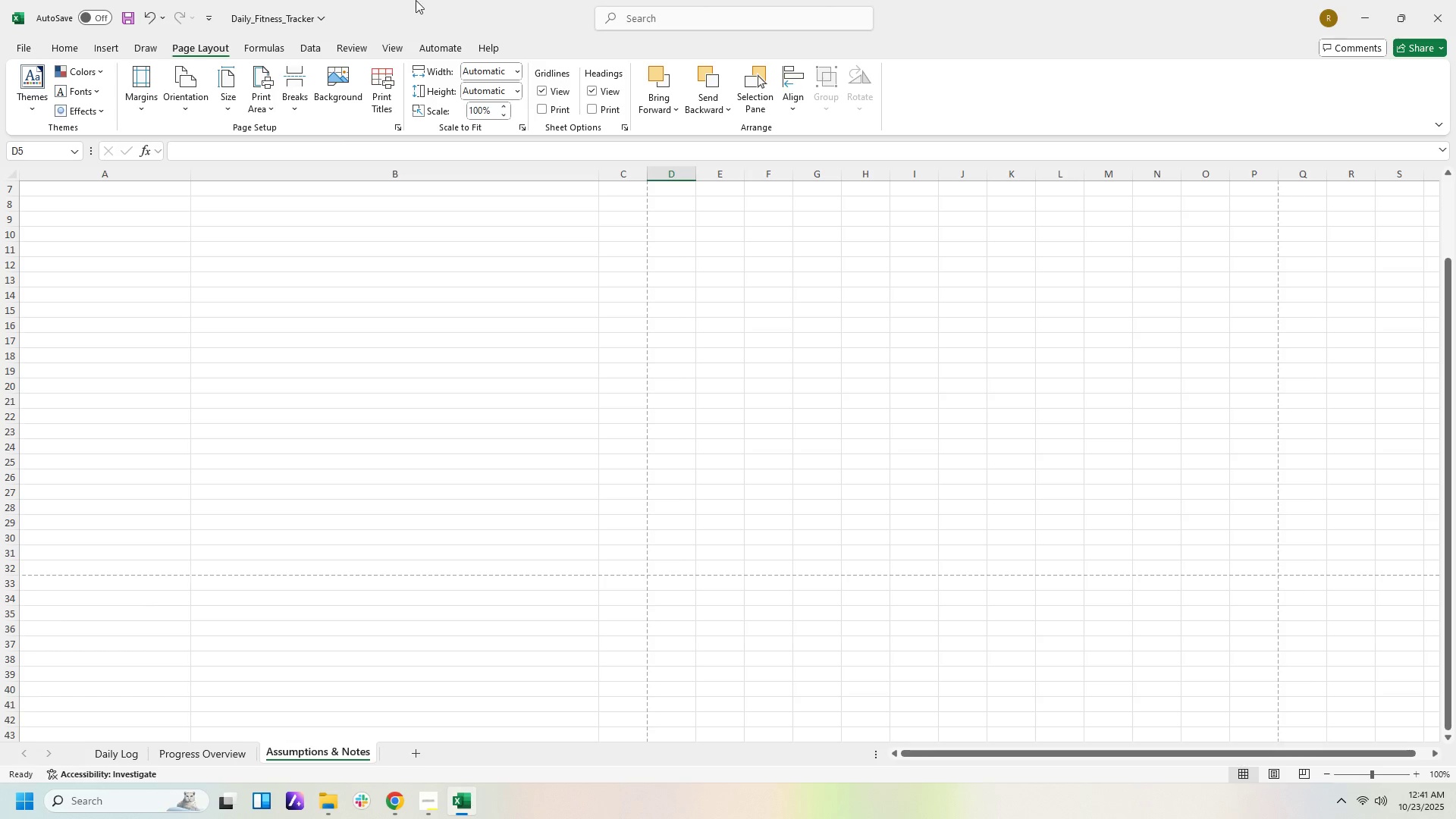 
scroll: coordinate [962, 479], scroll_direction: up, amount: 10.0
 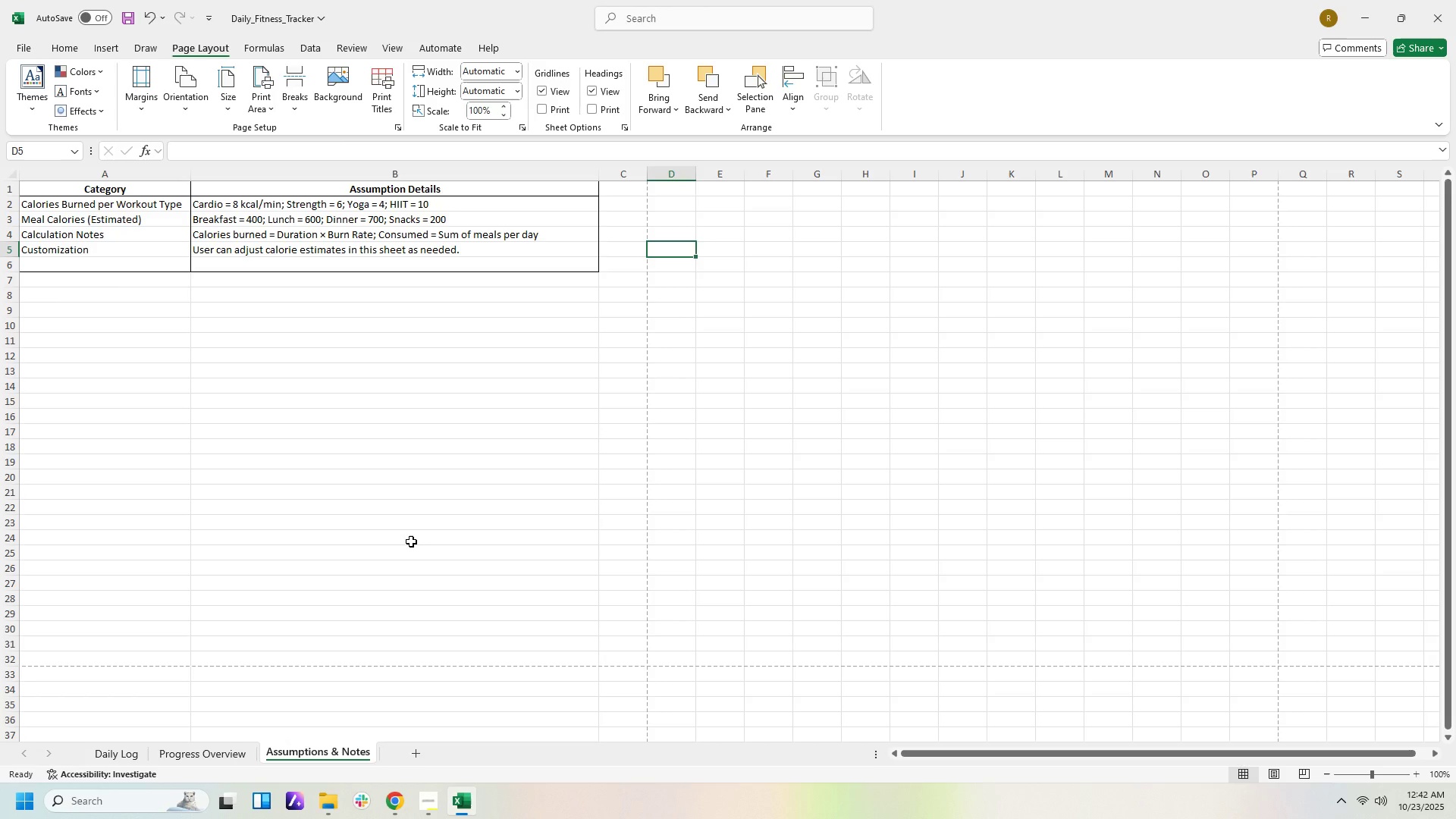 
wait(32.9)
 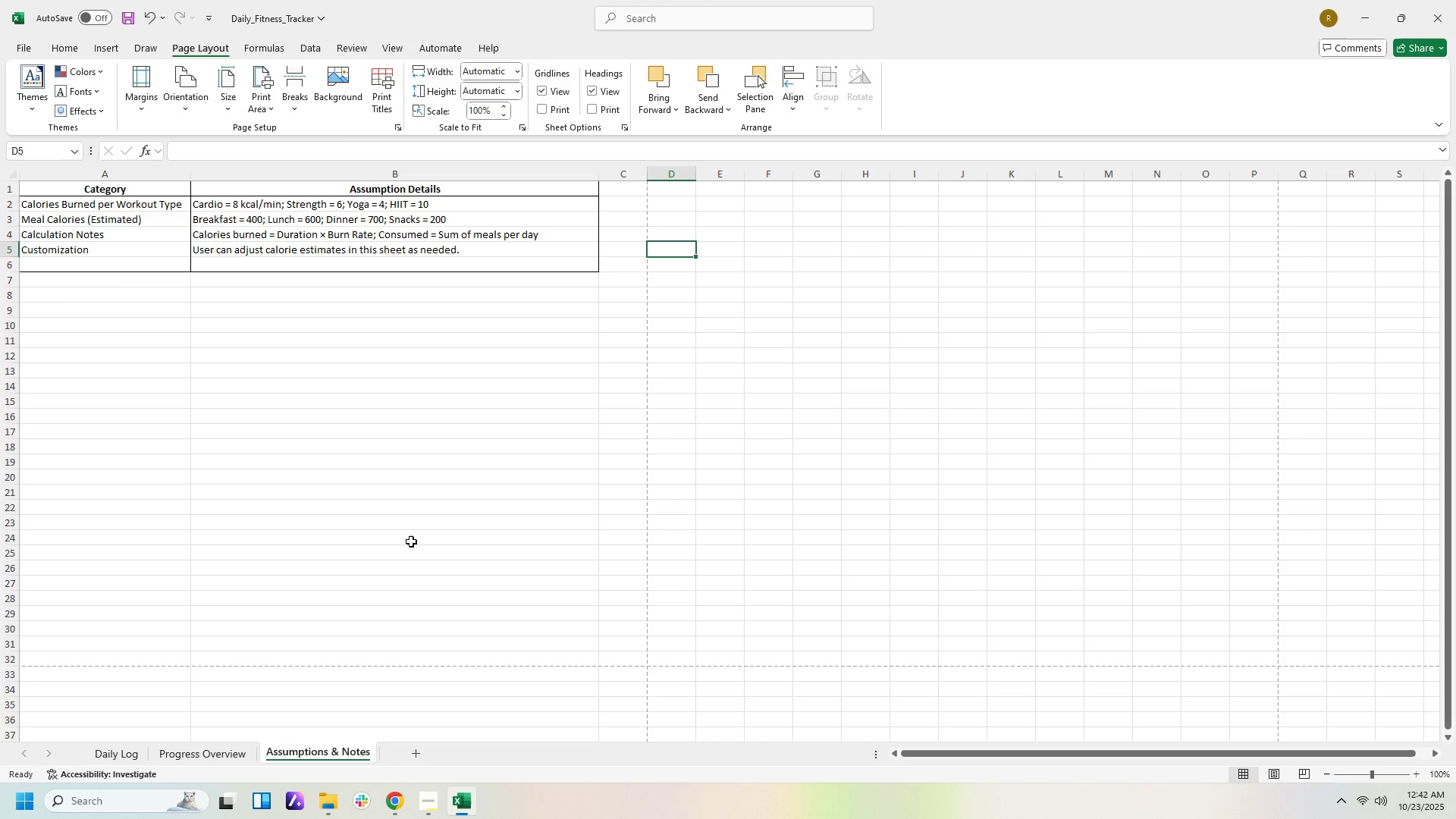 
left_click([101, 745])
 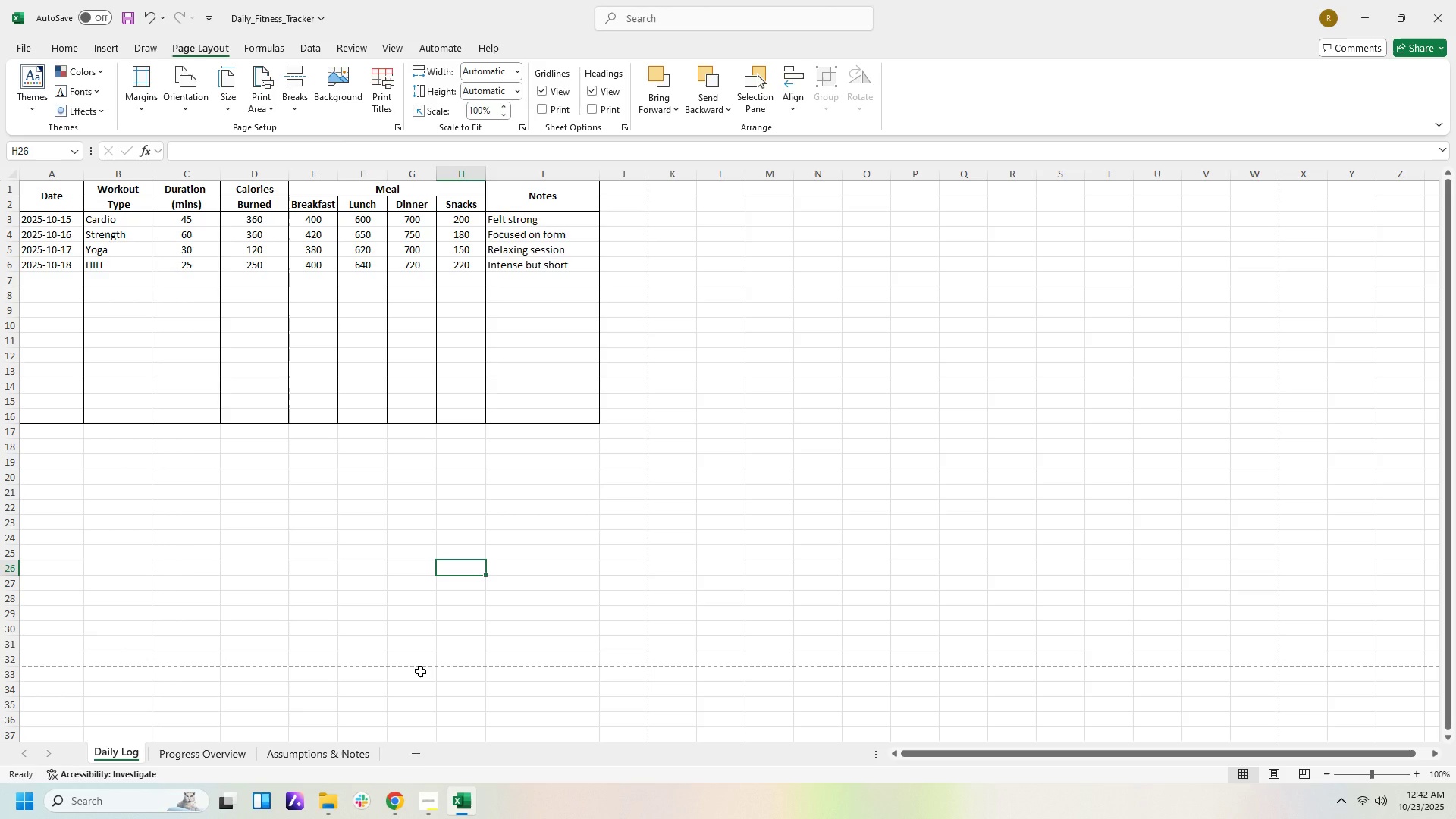 
wait(31.79)
 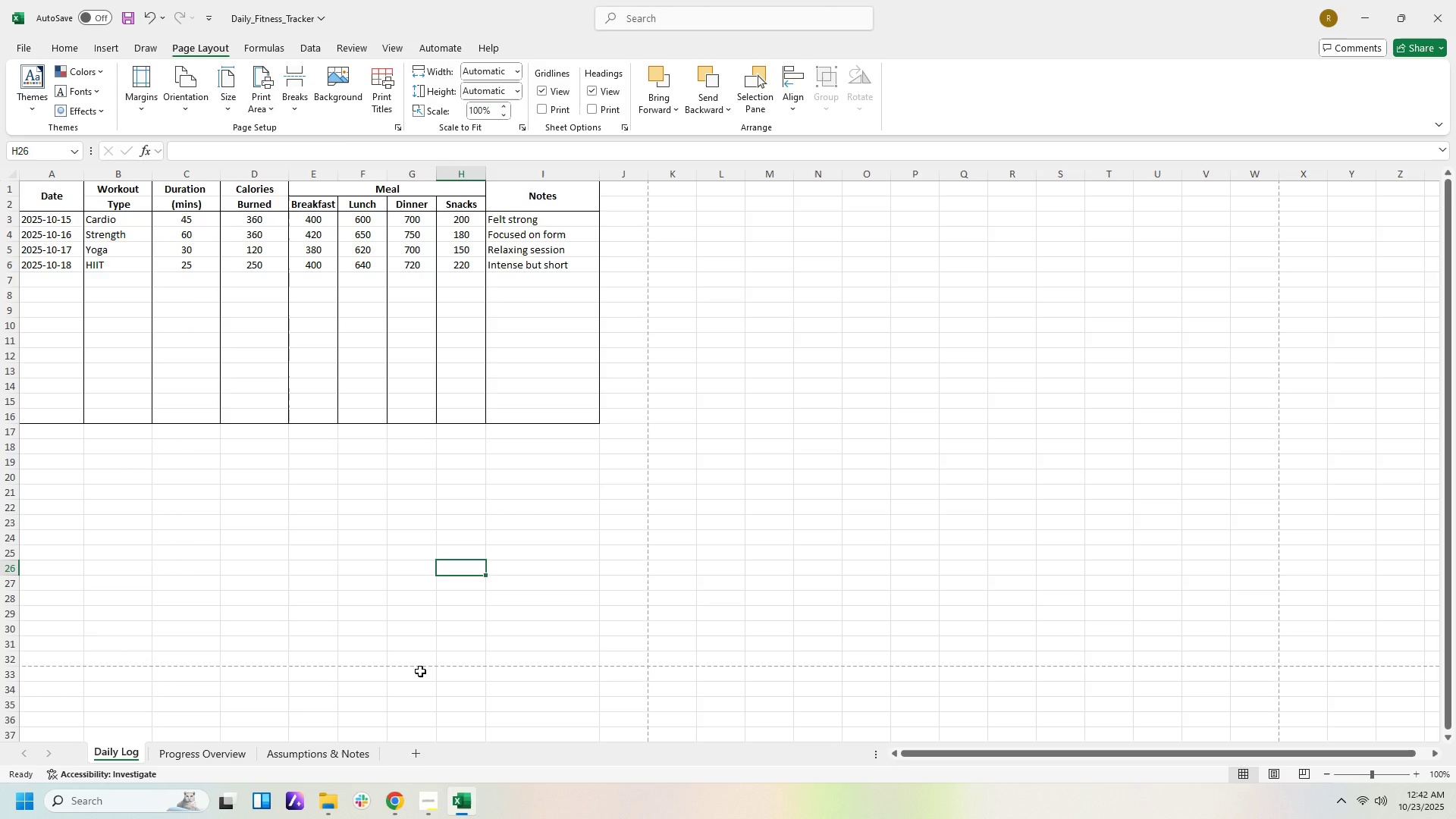 
left_click([431, 810])